 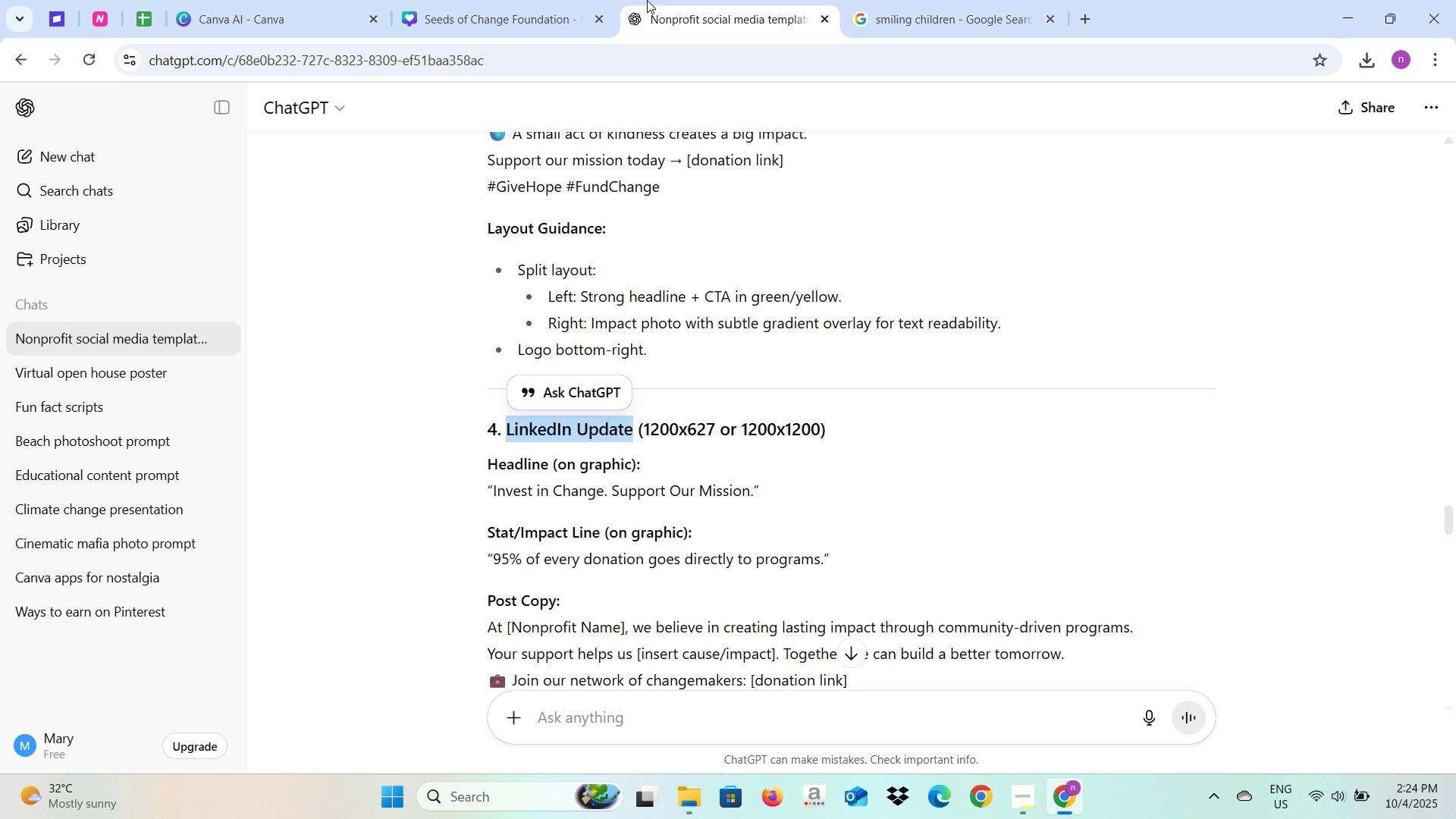 
scroll: coordinate [726, 515], scroll_direction: down, amount: 3.0
 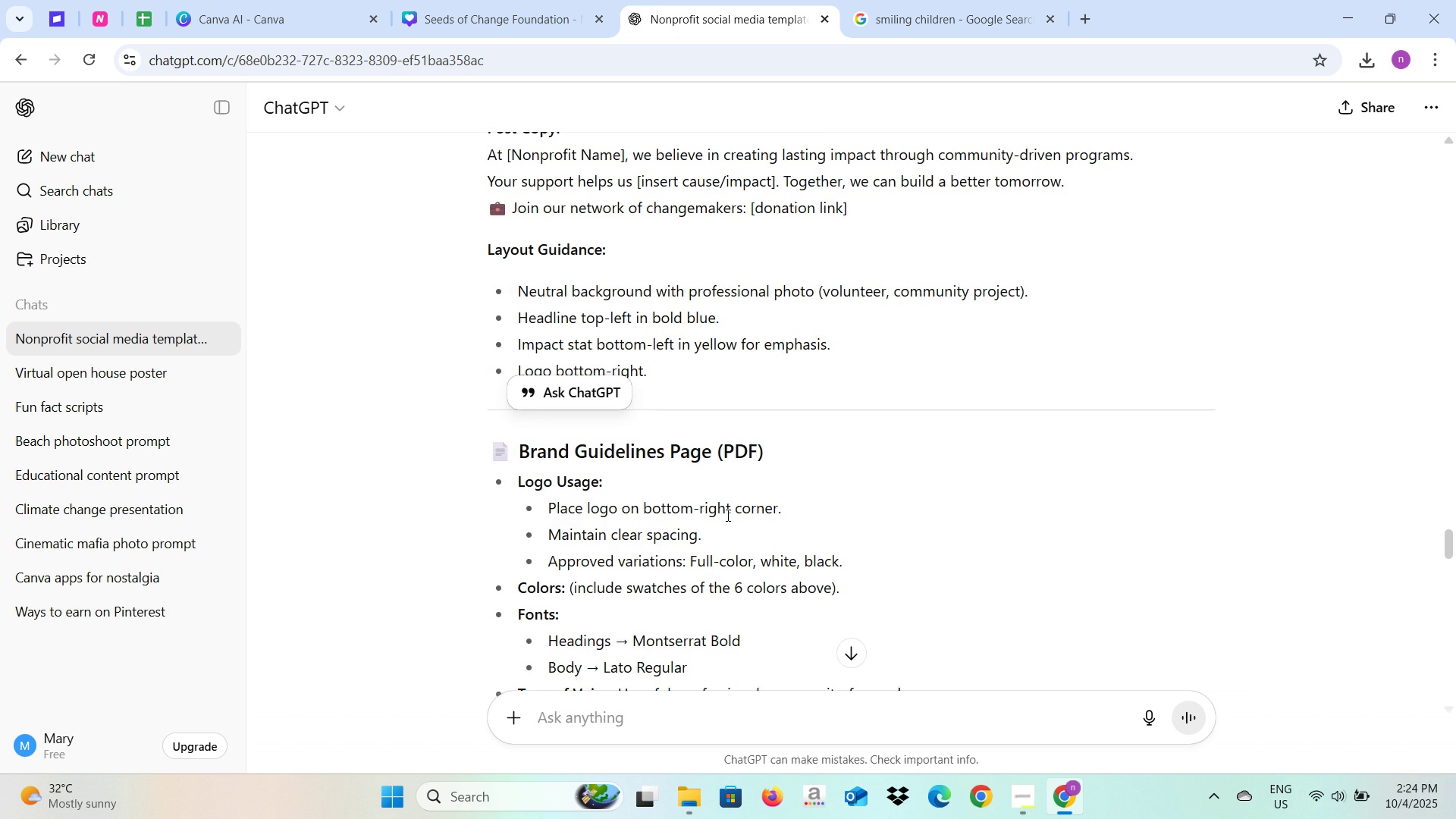 
scroll: coordinate [726, 515], scroll_direction: up, amount: 1.0
 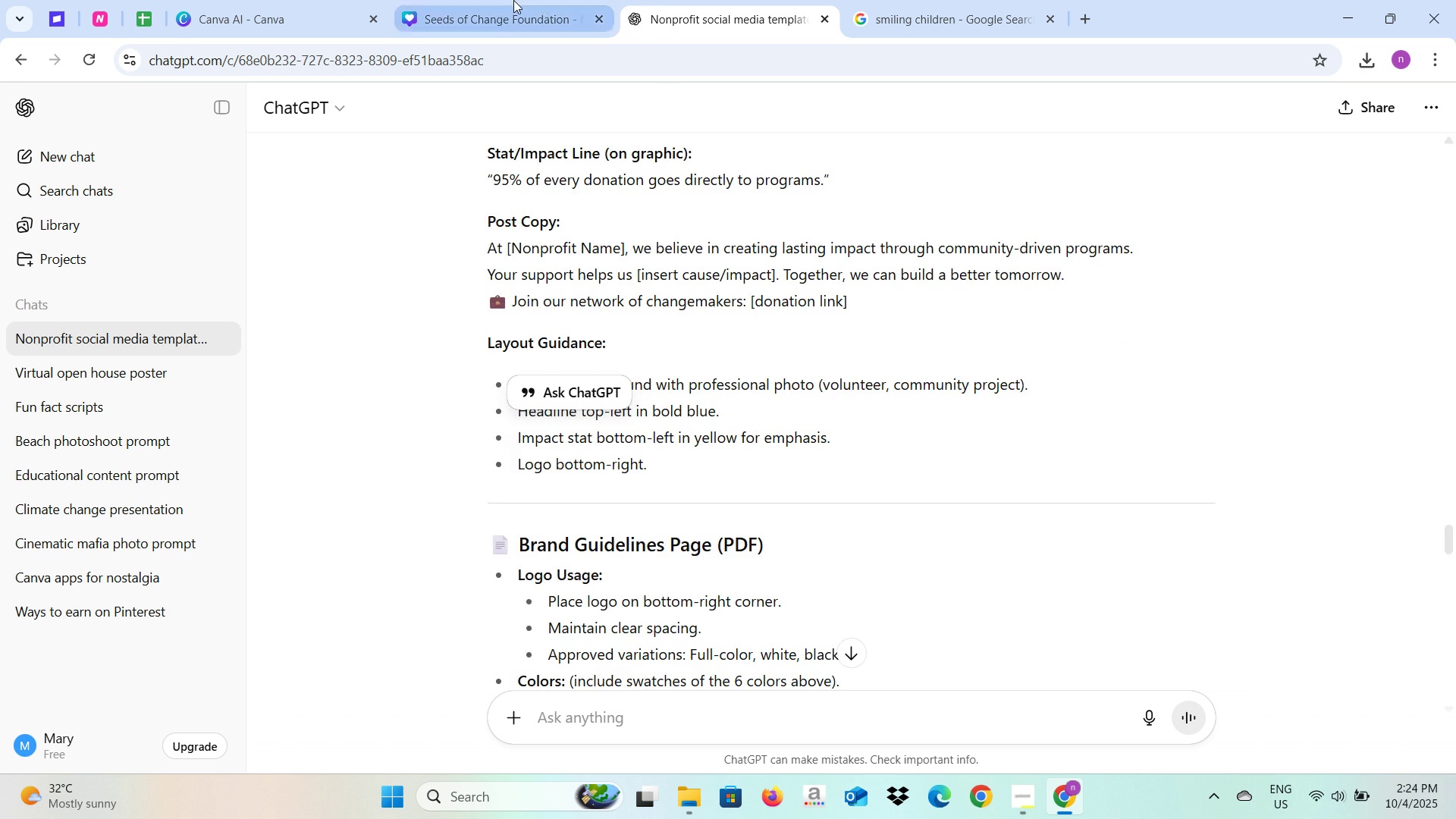 
left_click([513, 0])
 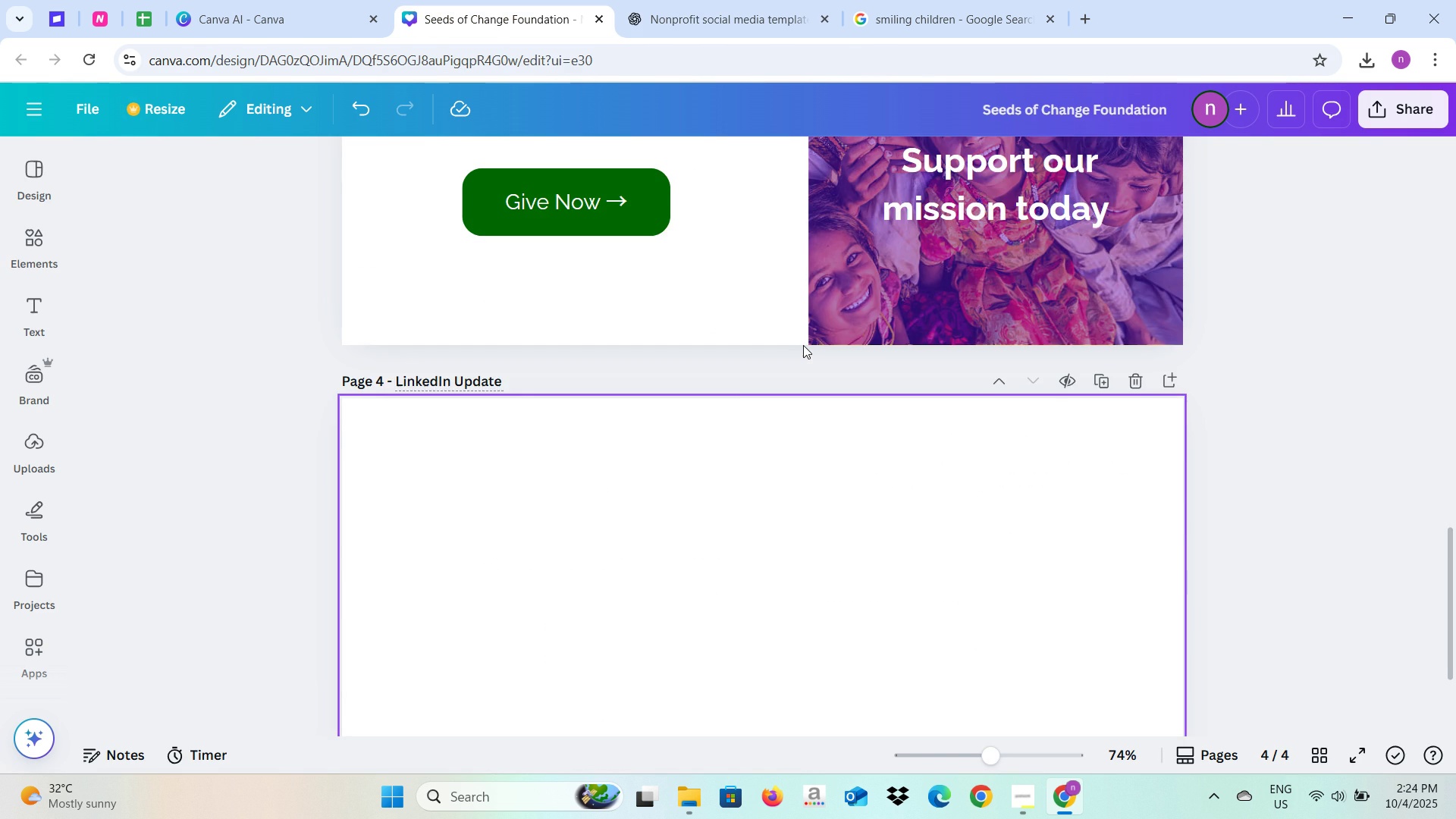 
scroll: coordinate [803, 345], scroll_direction: up, amount: 5.0
 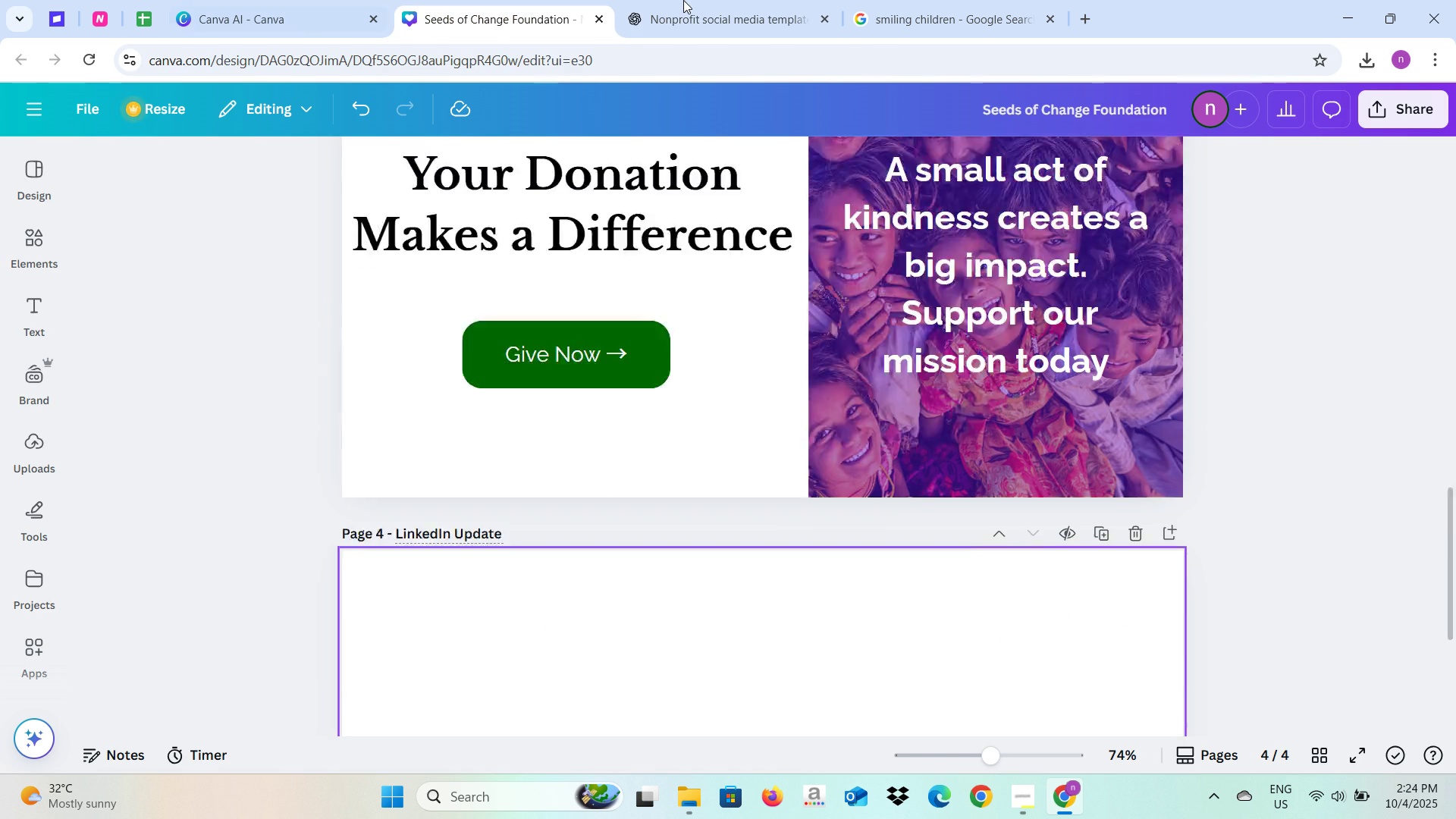 
left_click([683, 0])
 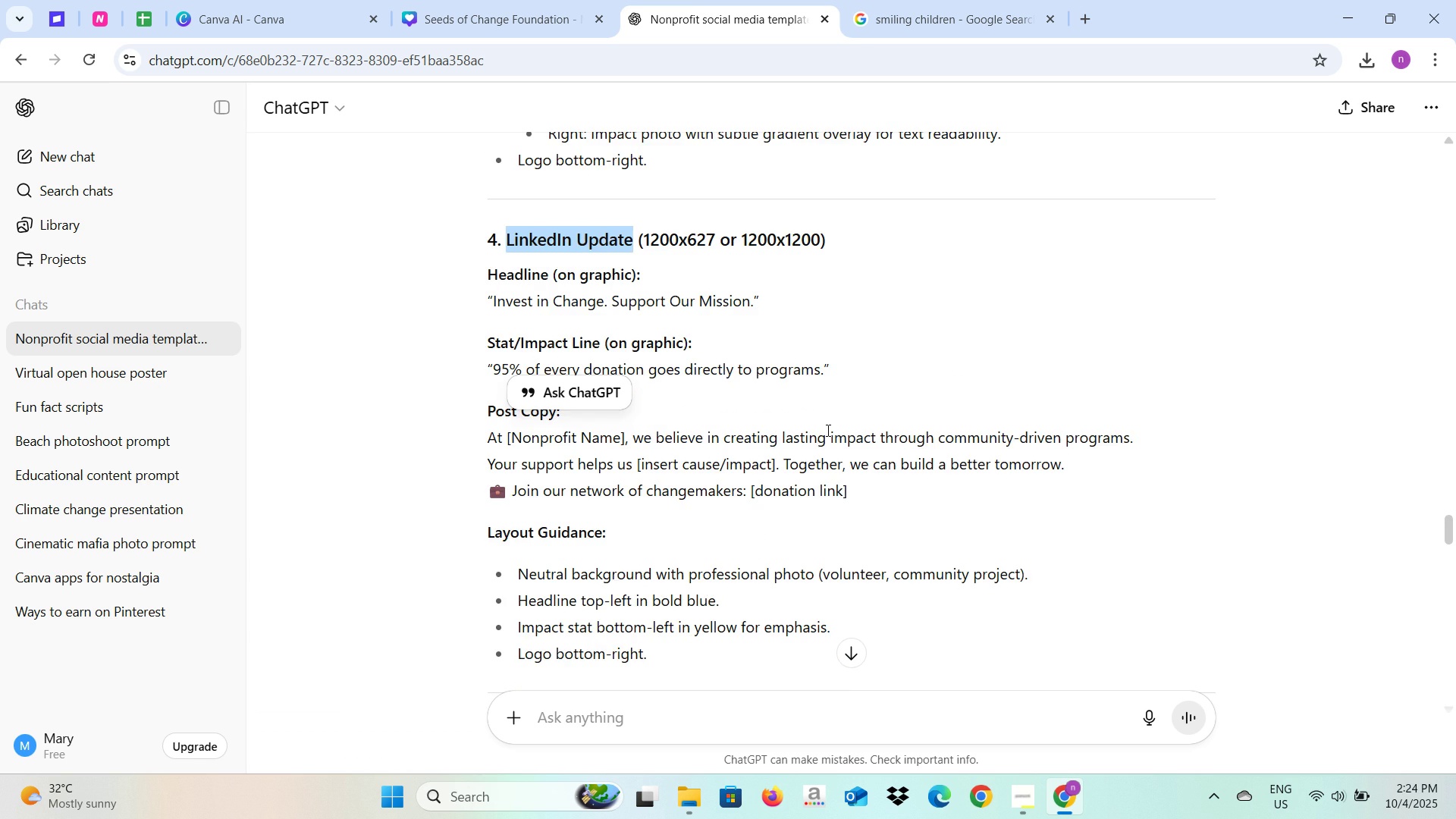 
scroll: coordinate [827, 430], scroll_direction: up, amount: 2.0
 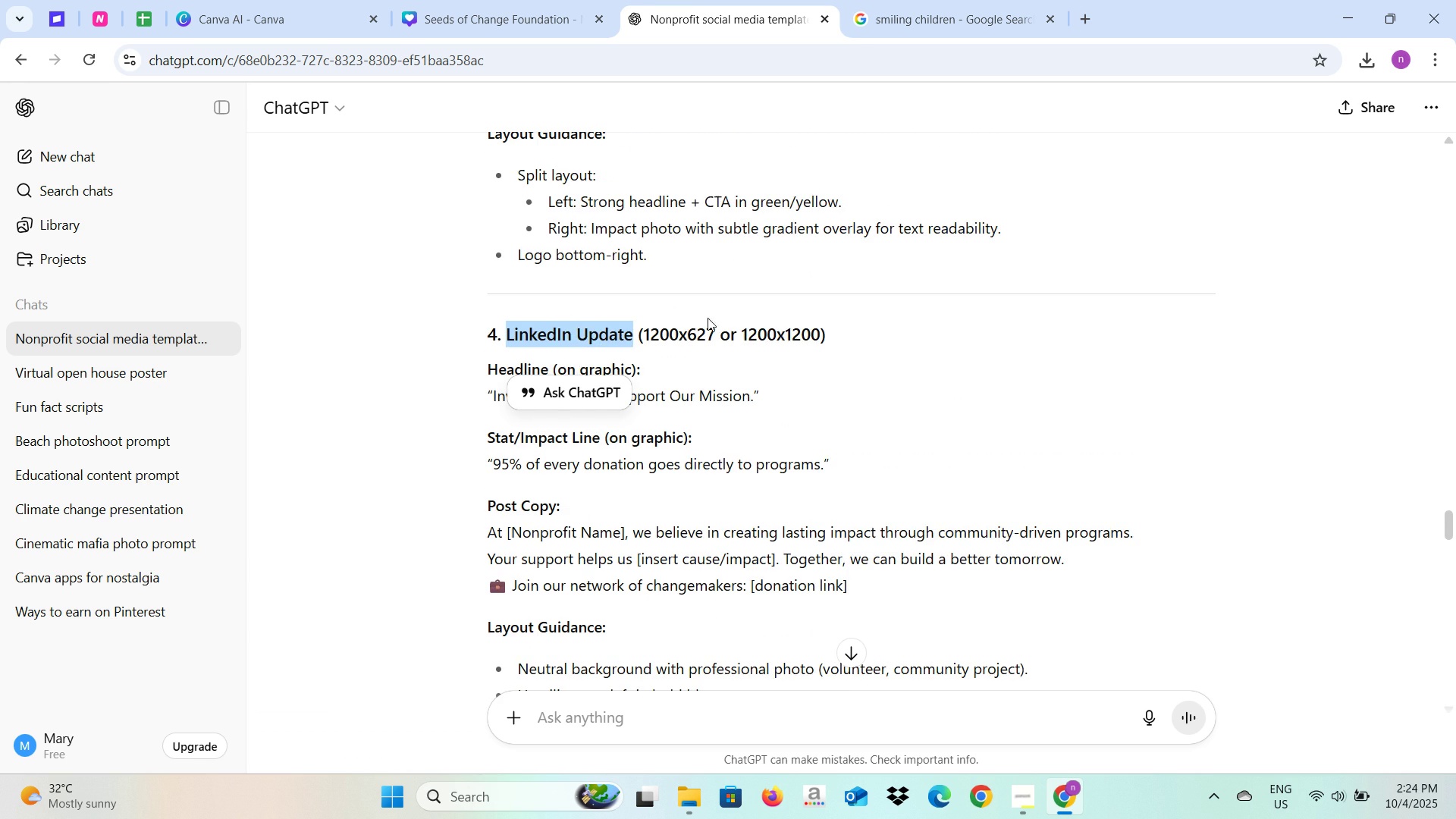 
left_click([494, 0])
 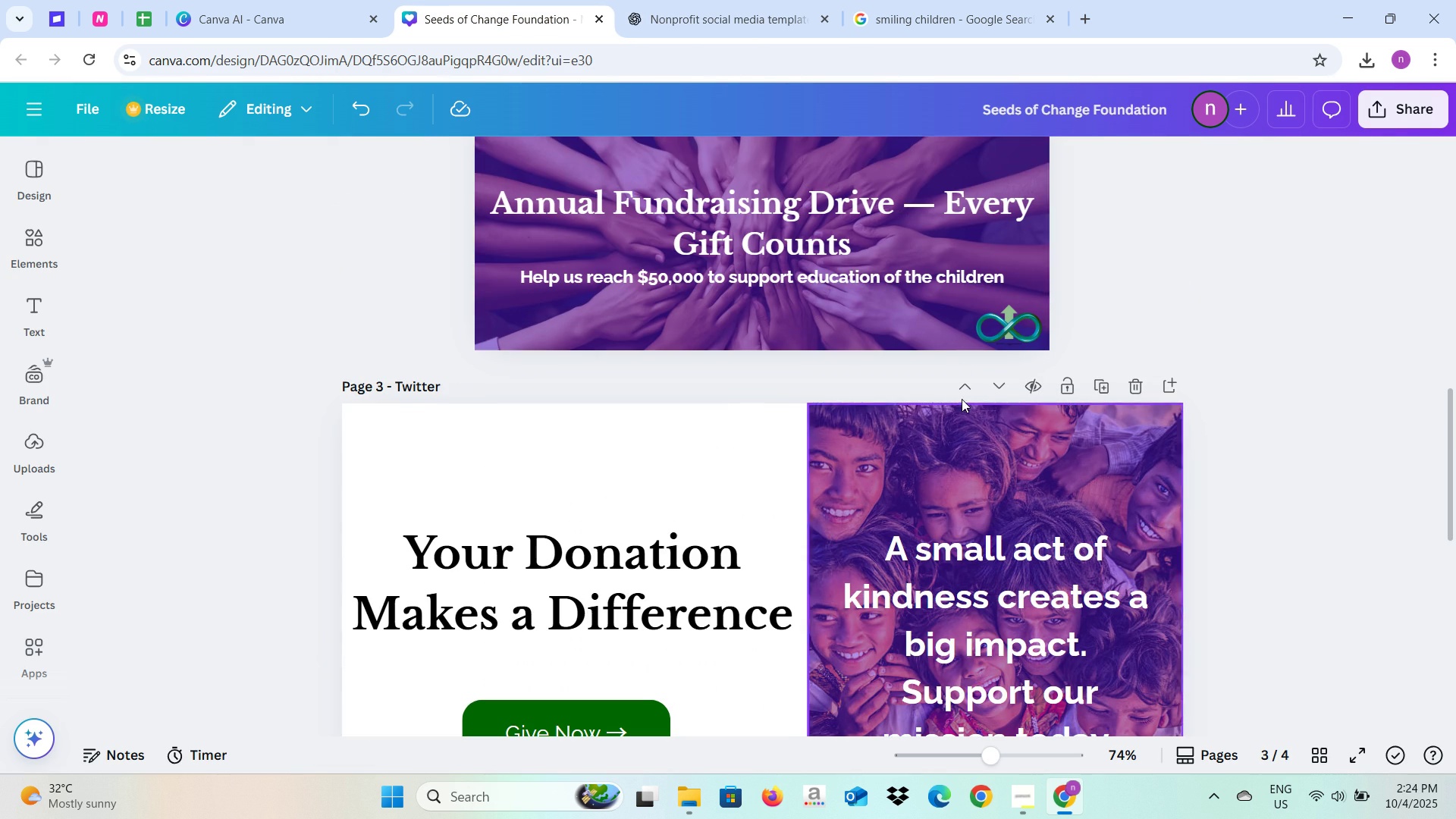 
scroll: coordinate [962, 489], scroll_direction: up, amount: 2.0
 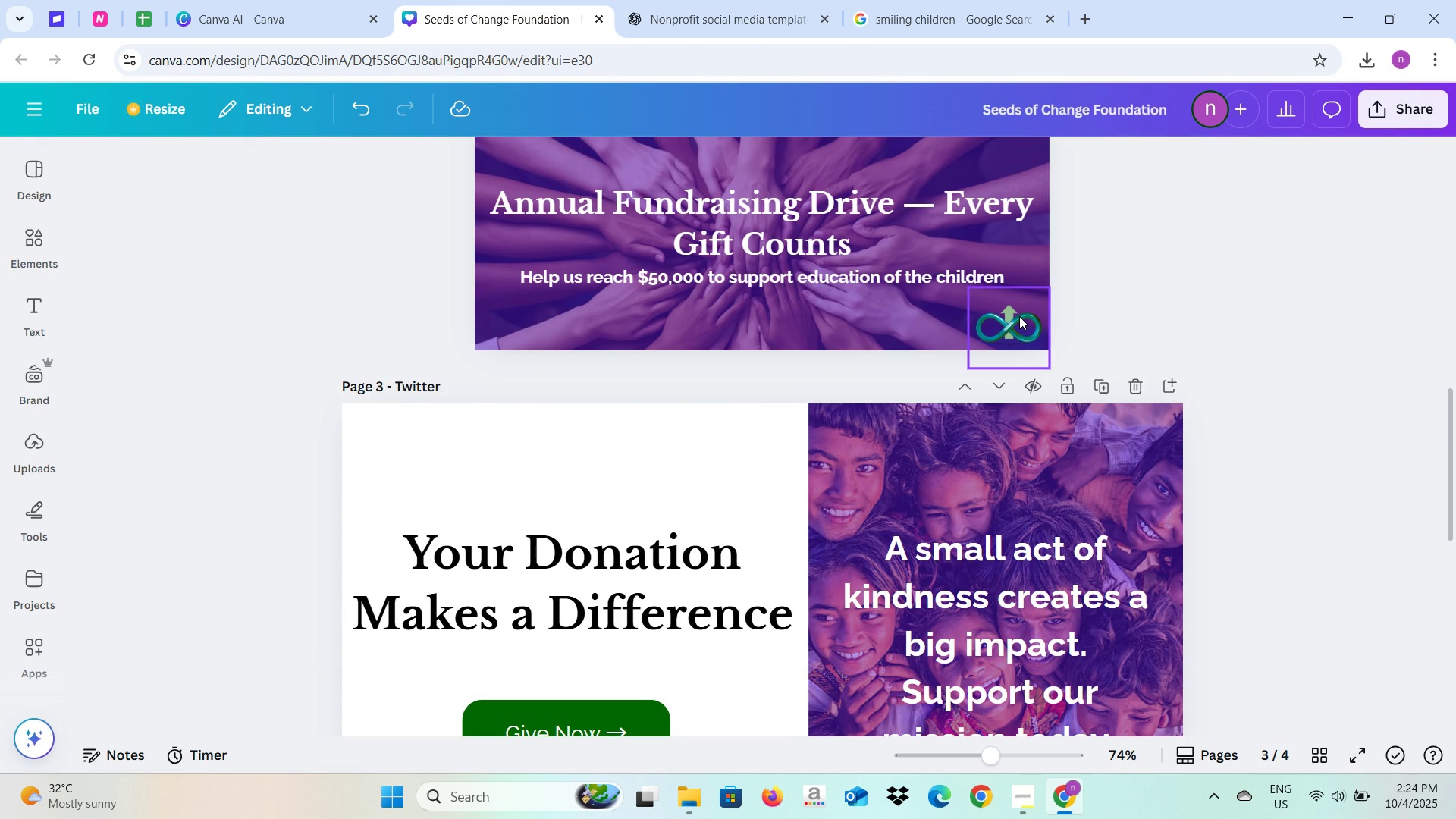 
left_click([1019, 316])
 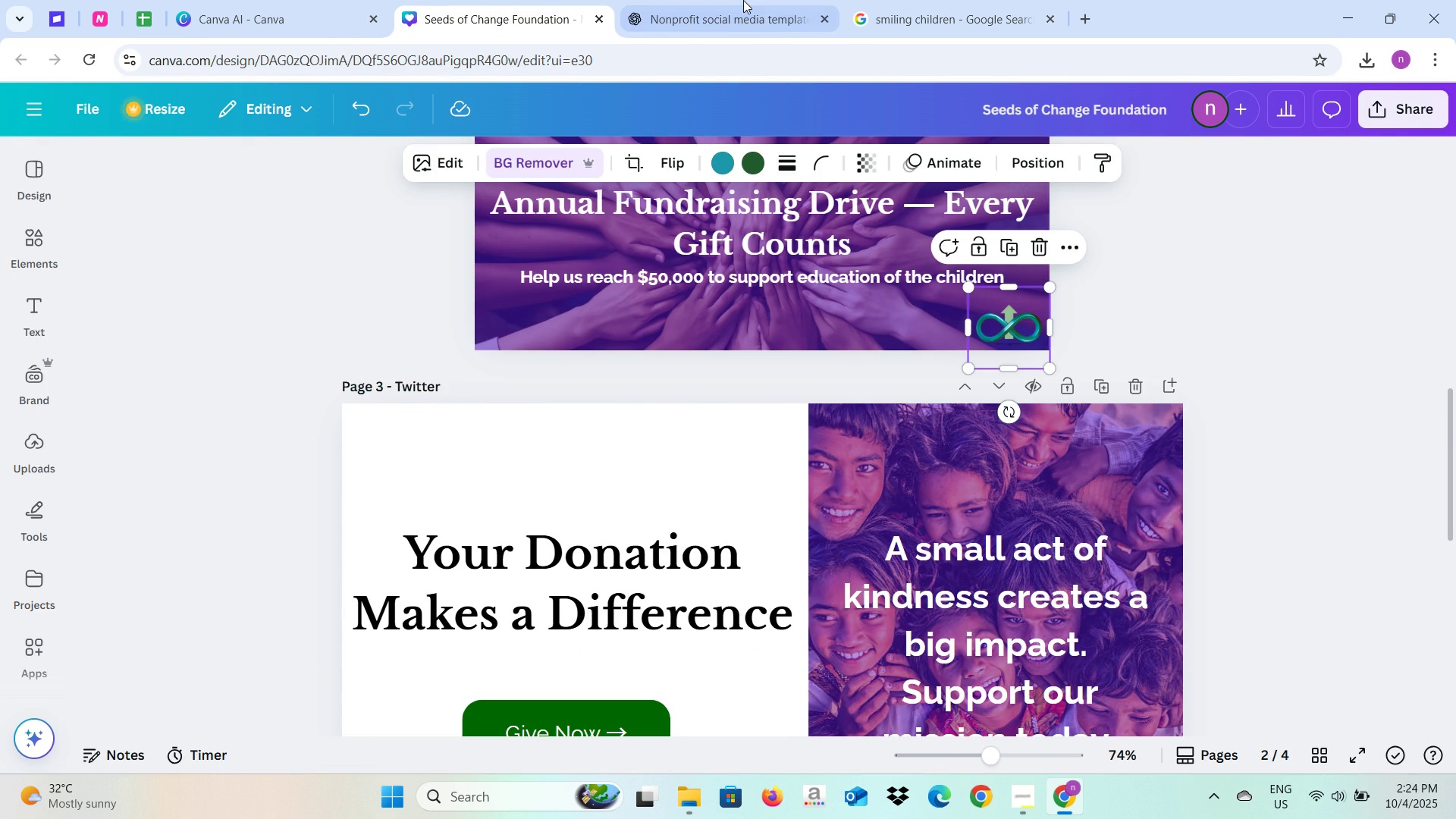 
left_click([743, 0])
 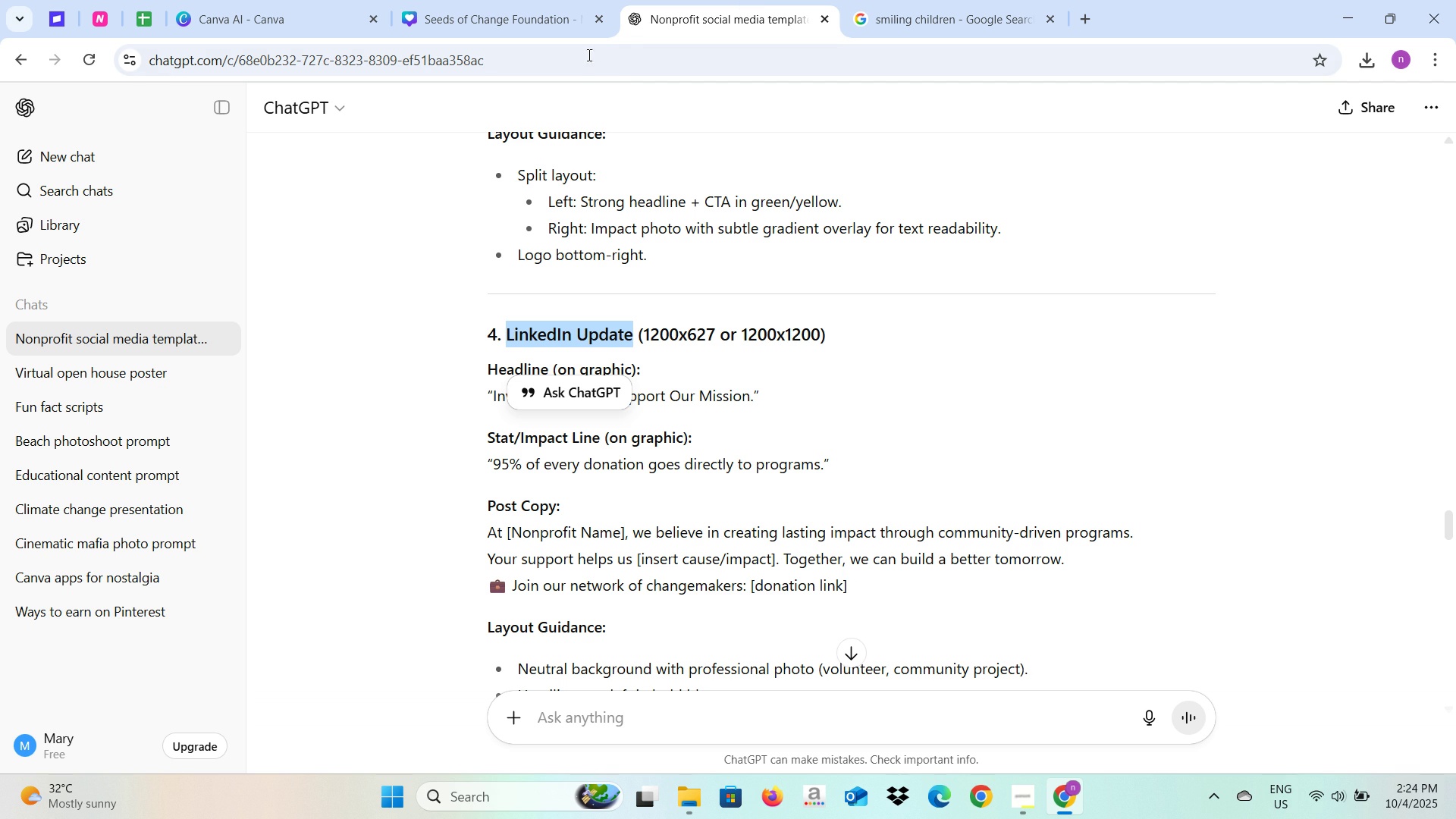 
left_click([516, 4])
 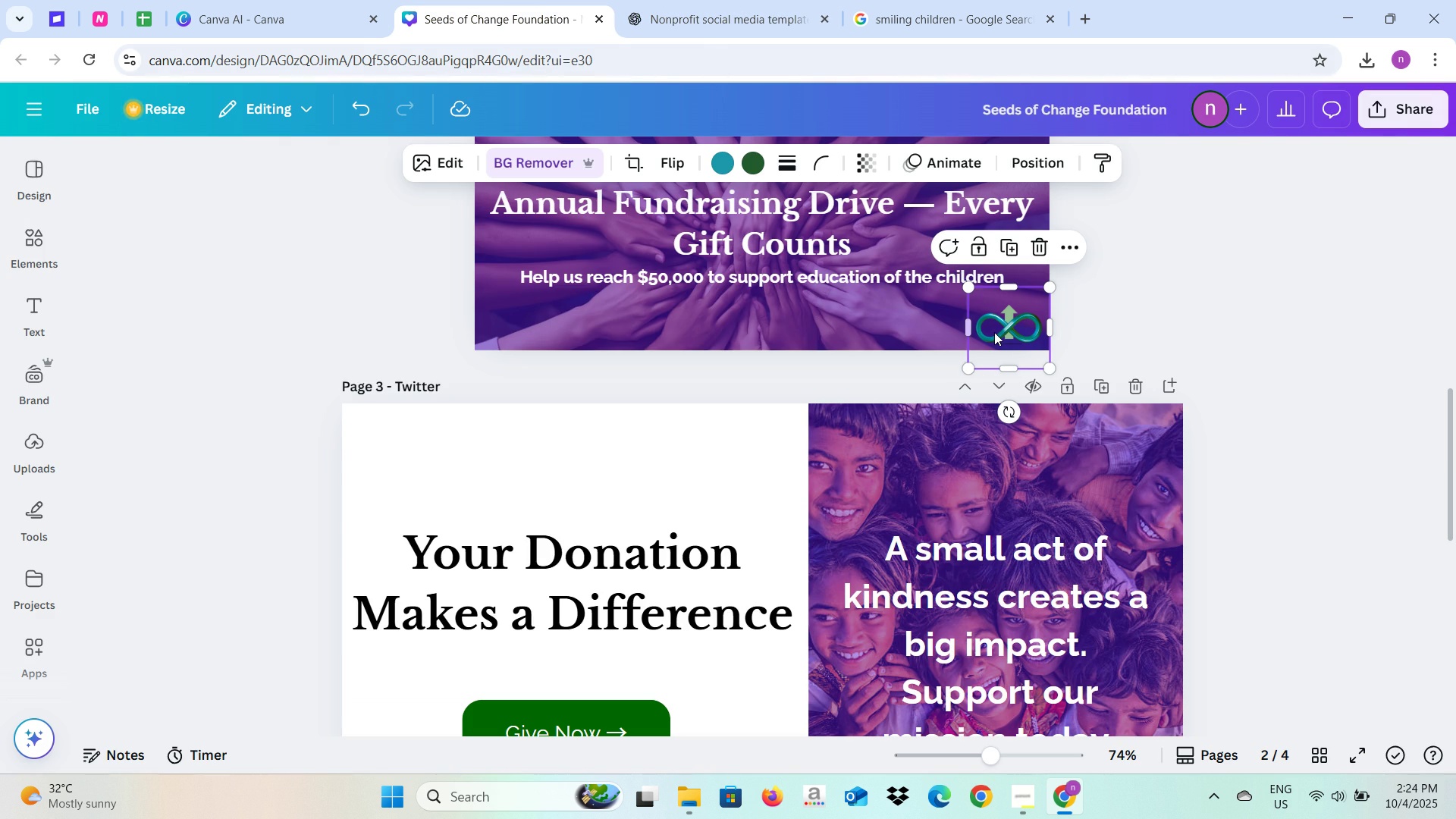 
key(Control+ControlLeft)